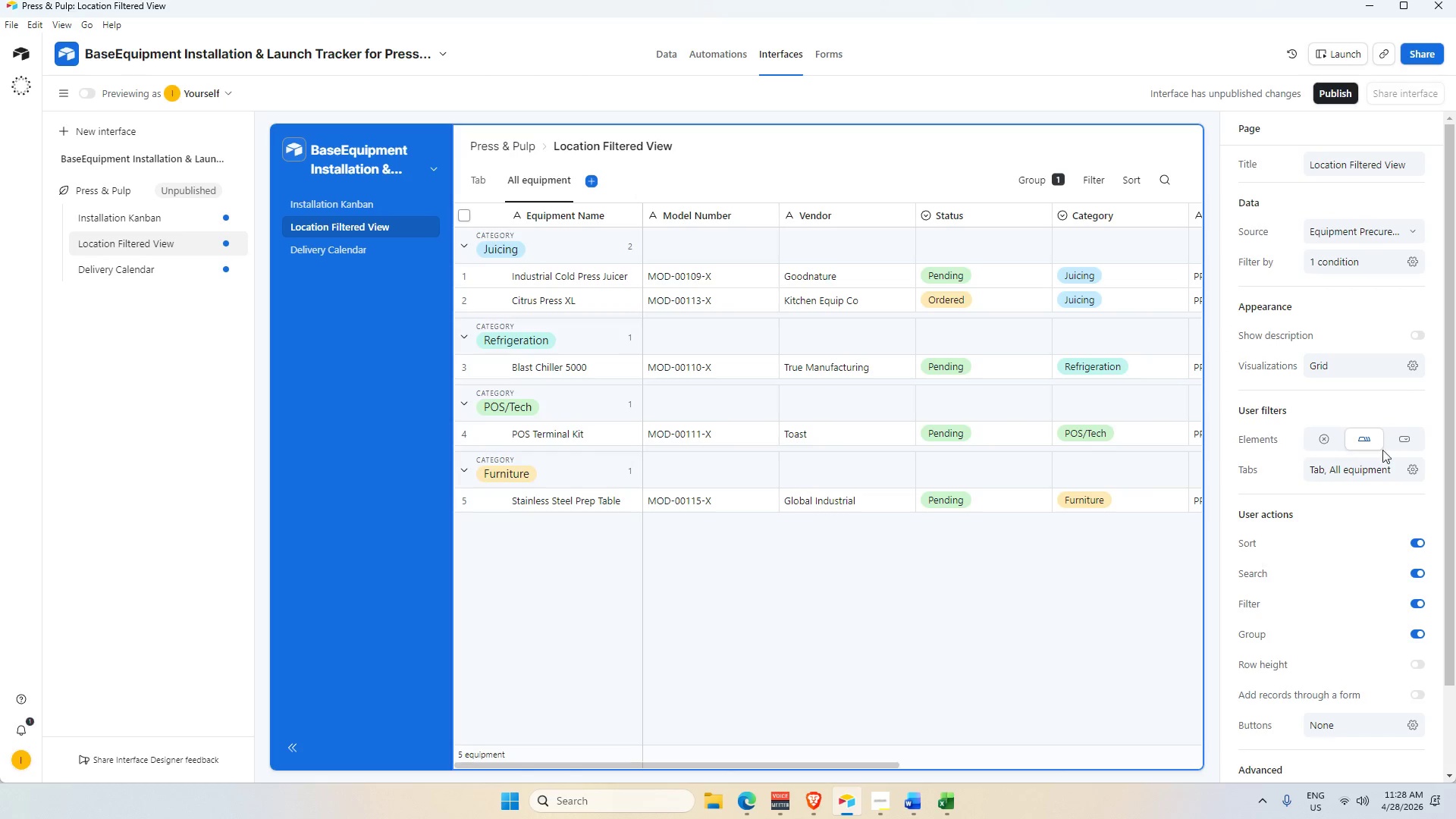 
left_click([1324, 441])
 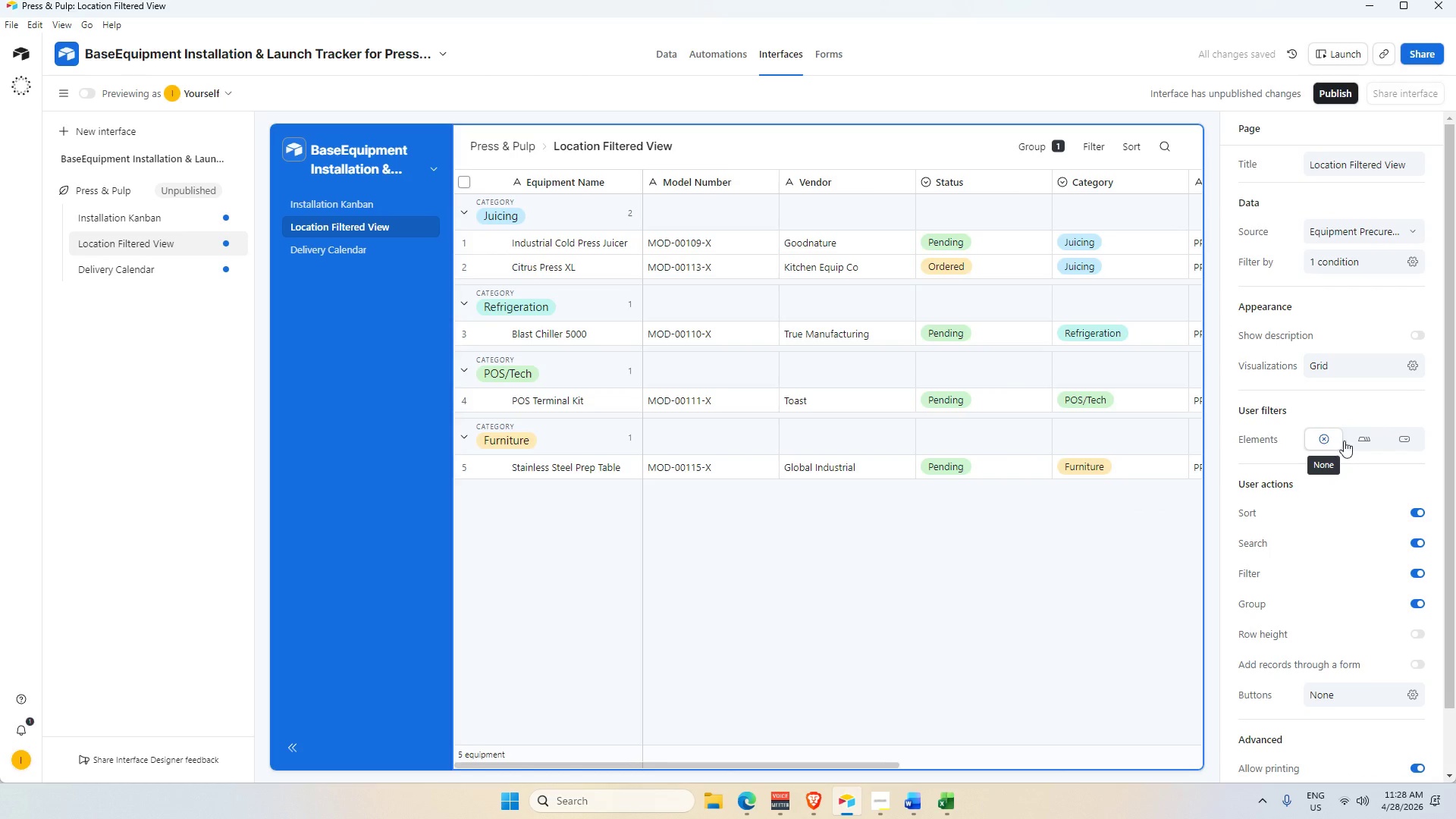 
double_click([1407, 439])
 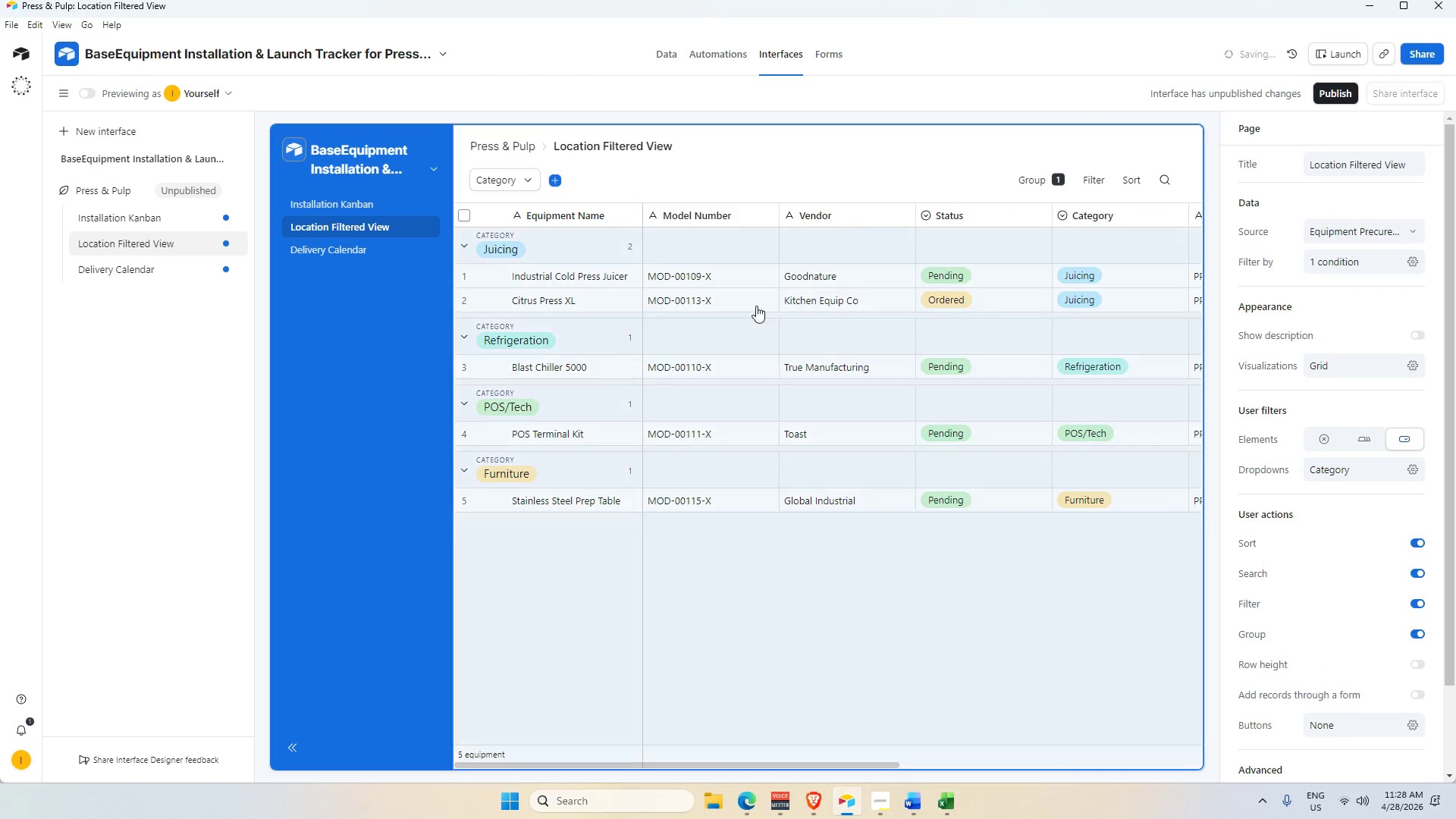 
mouse_move([555, 186])
 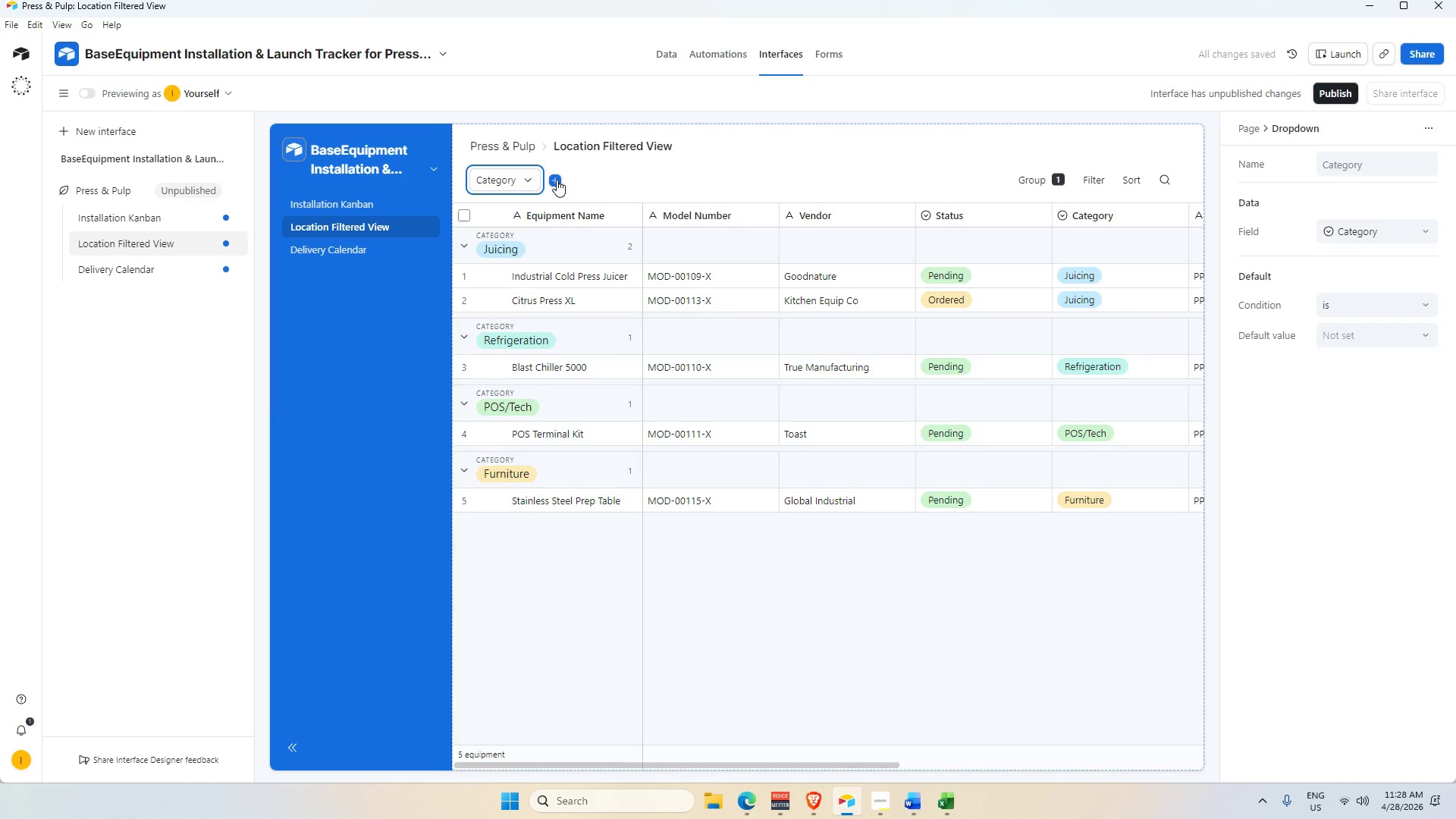 
left_click([557, 180])
 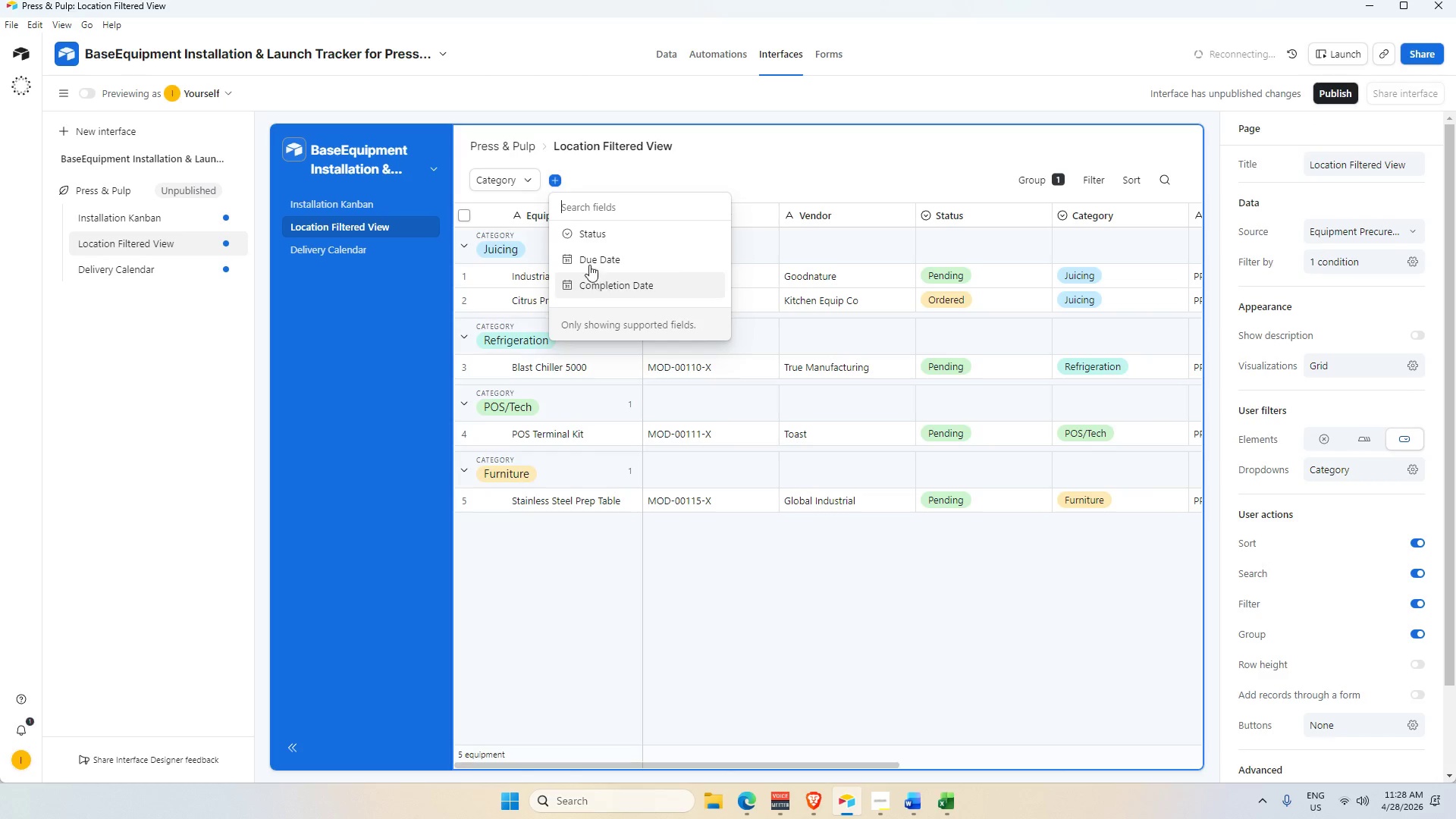 
left_click([589, 236])
 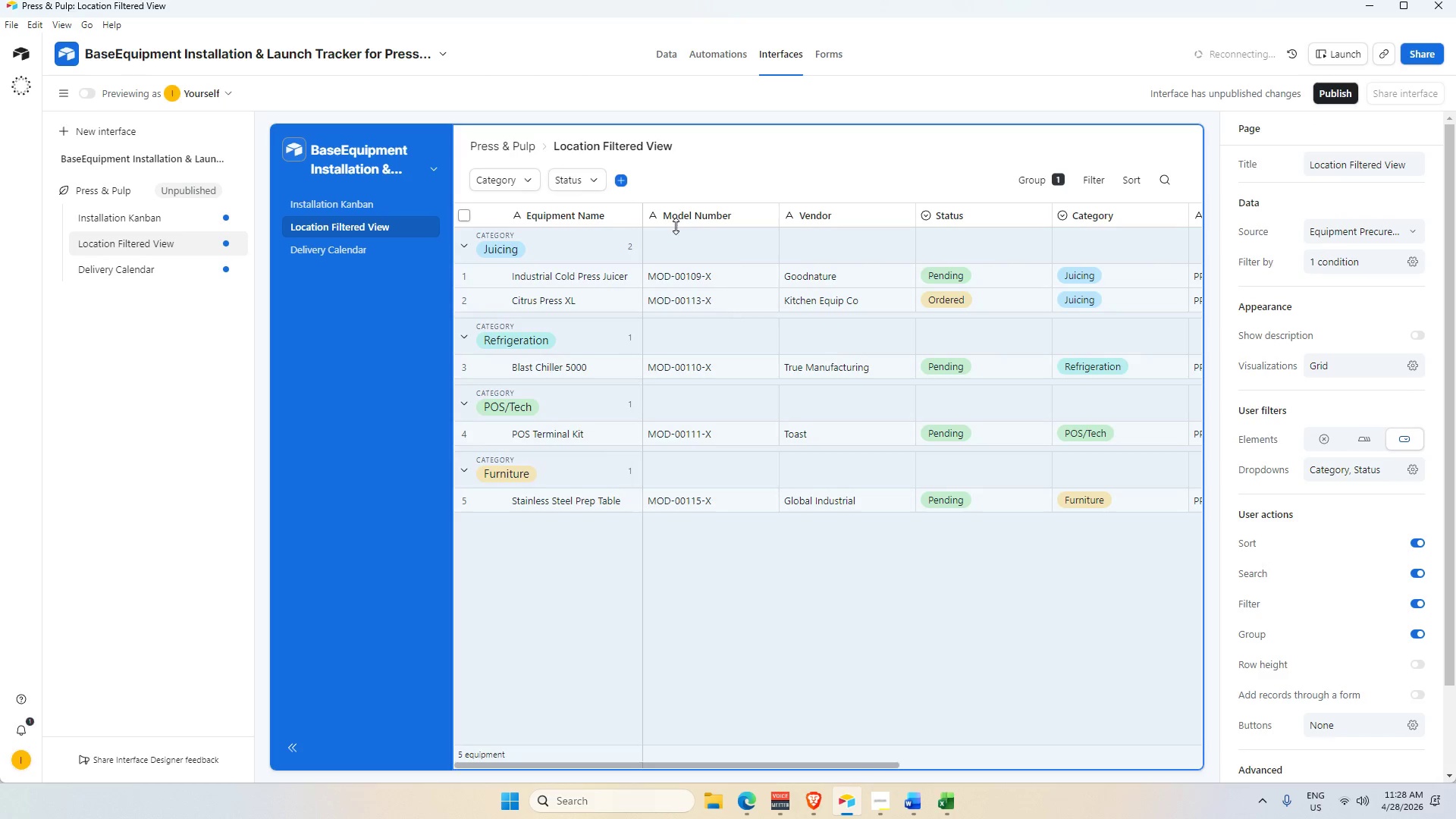 
left_click([593, 180])
 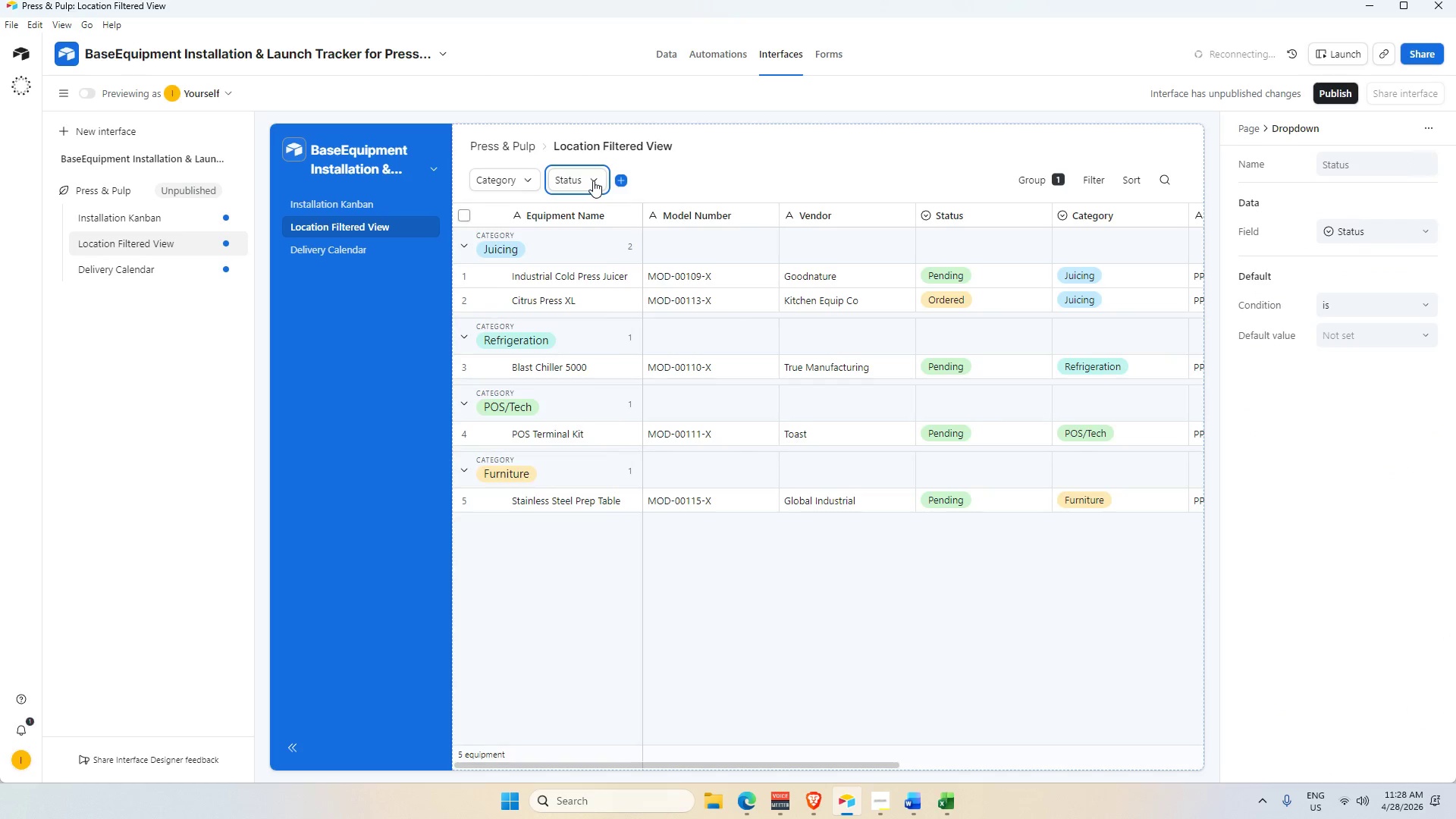 
left_click([593, 180])
 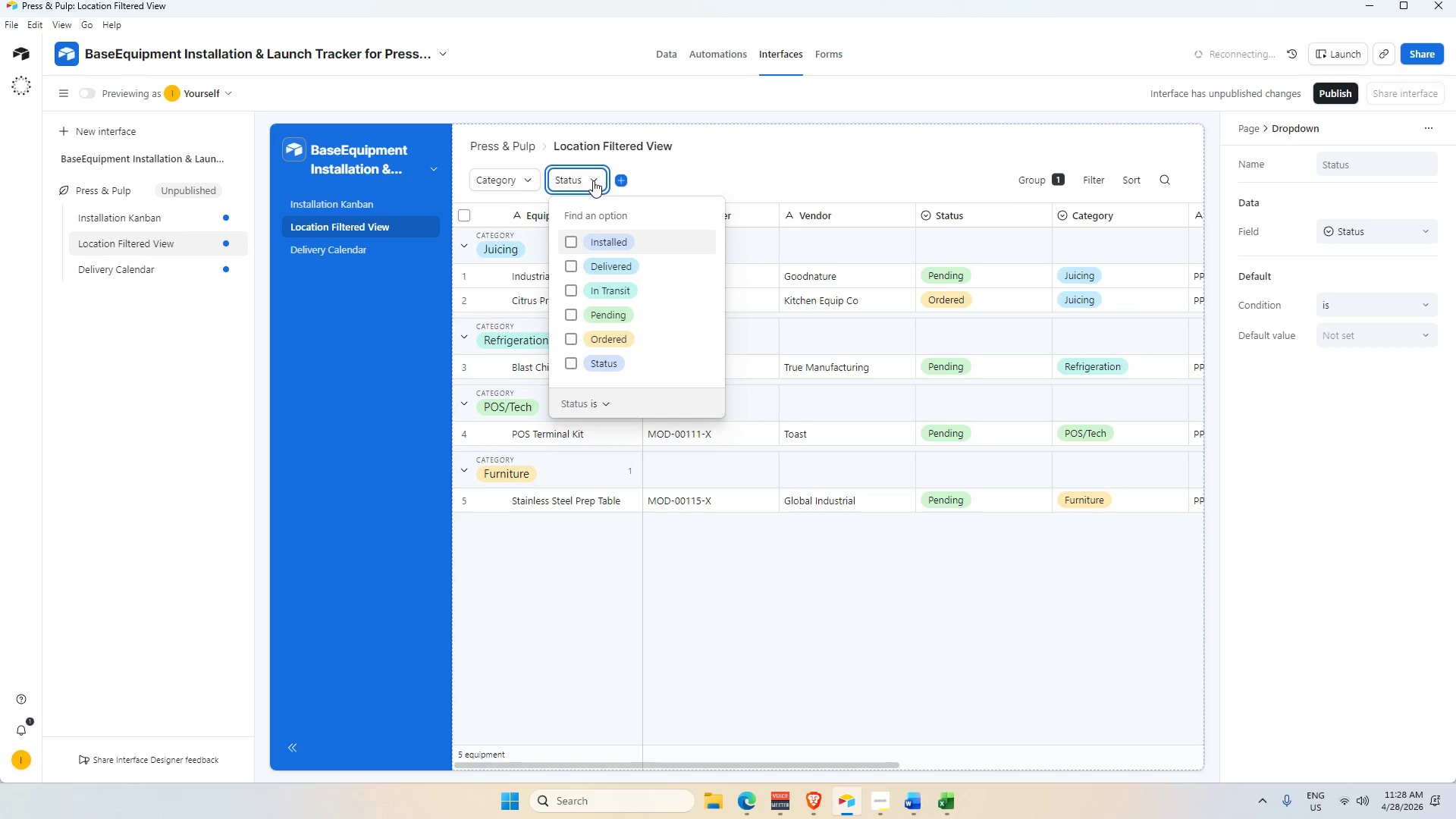 
left_click([762, 175])
 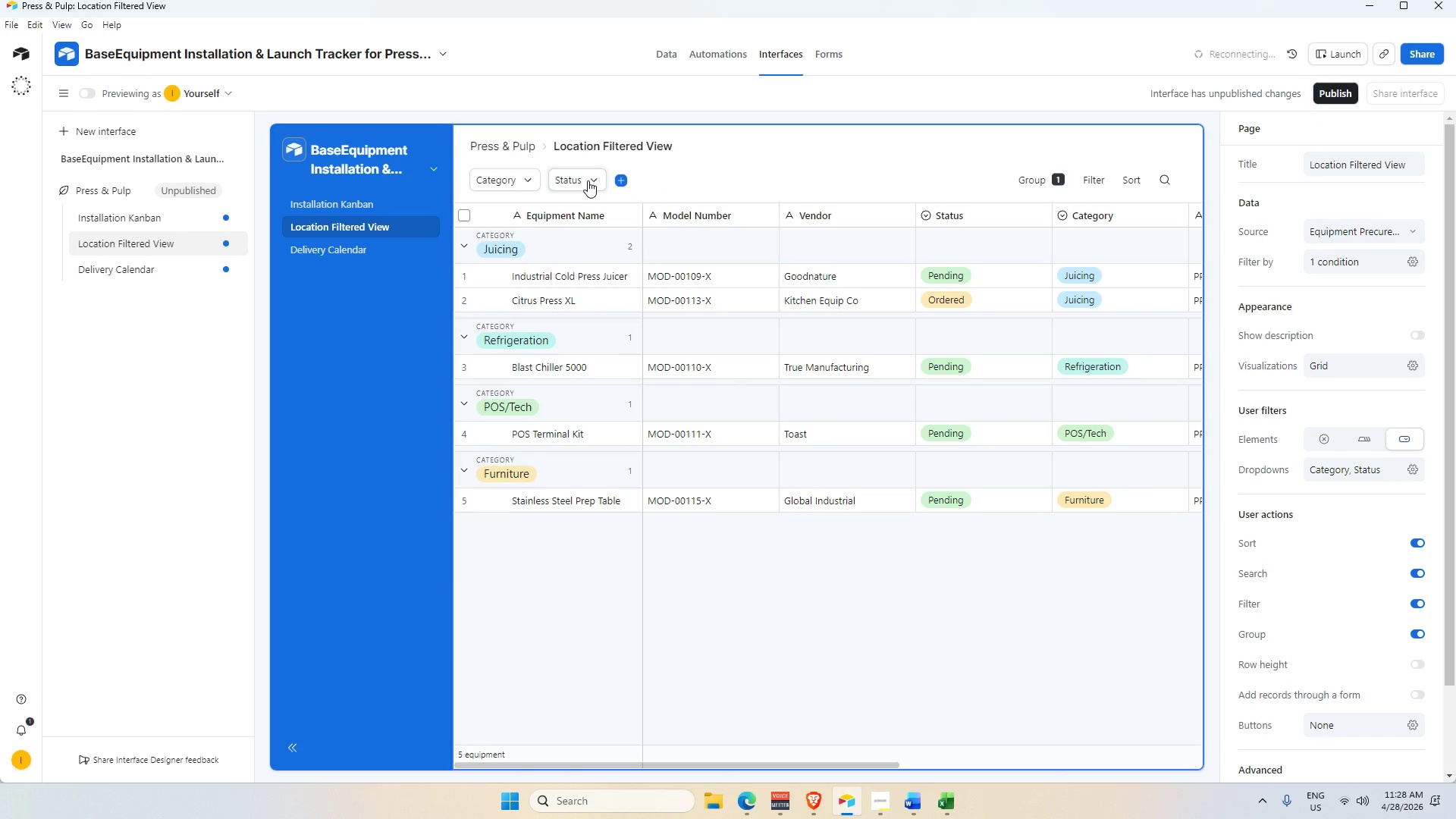 
left_click([588, 180])
 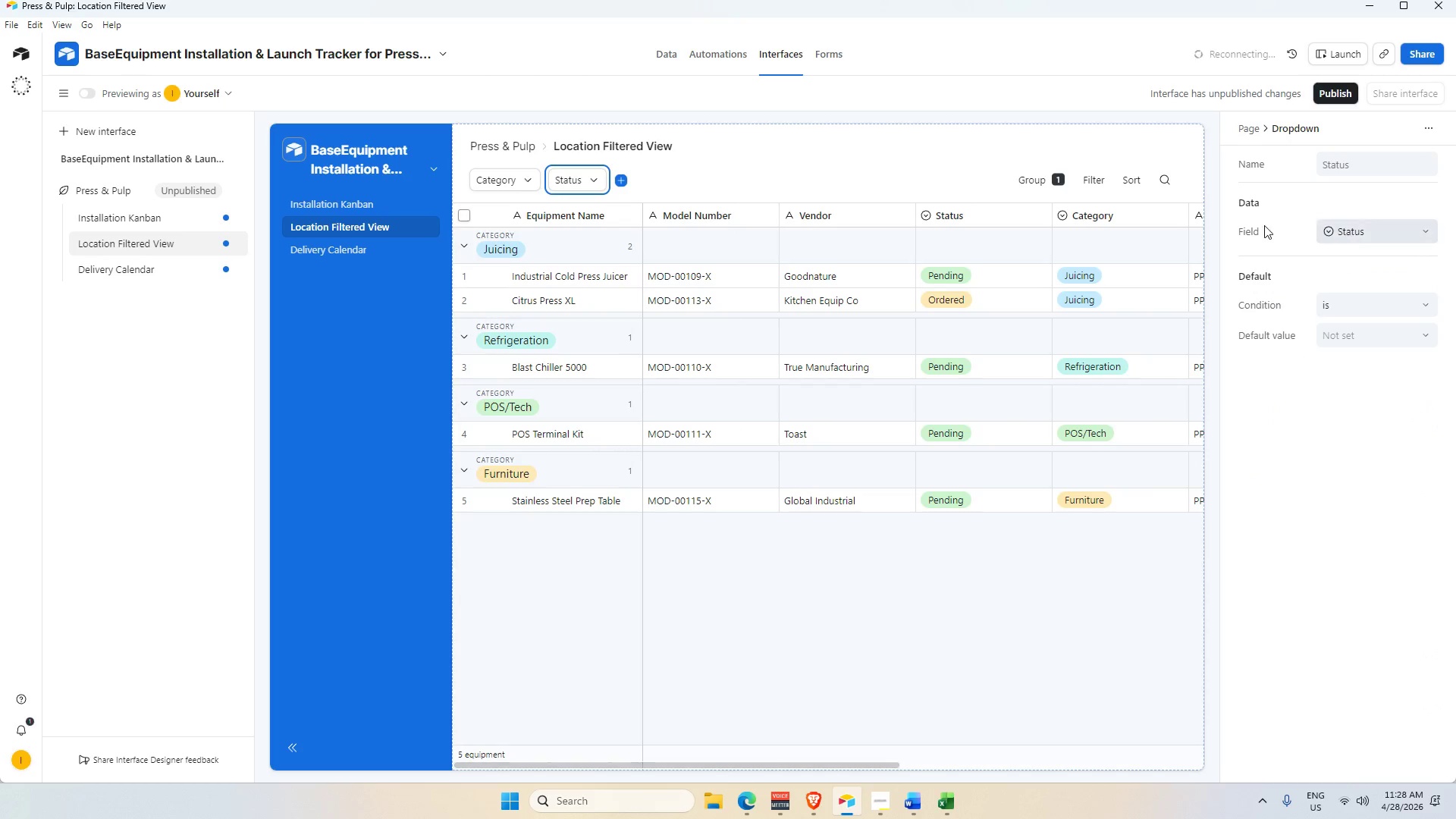 
left_click([926, 155])
 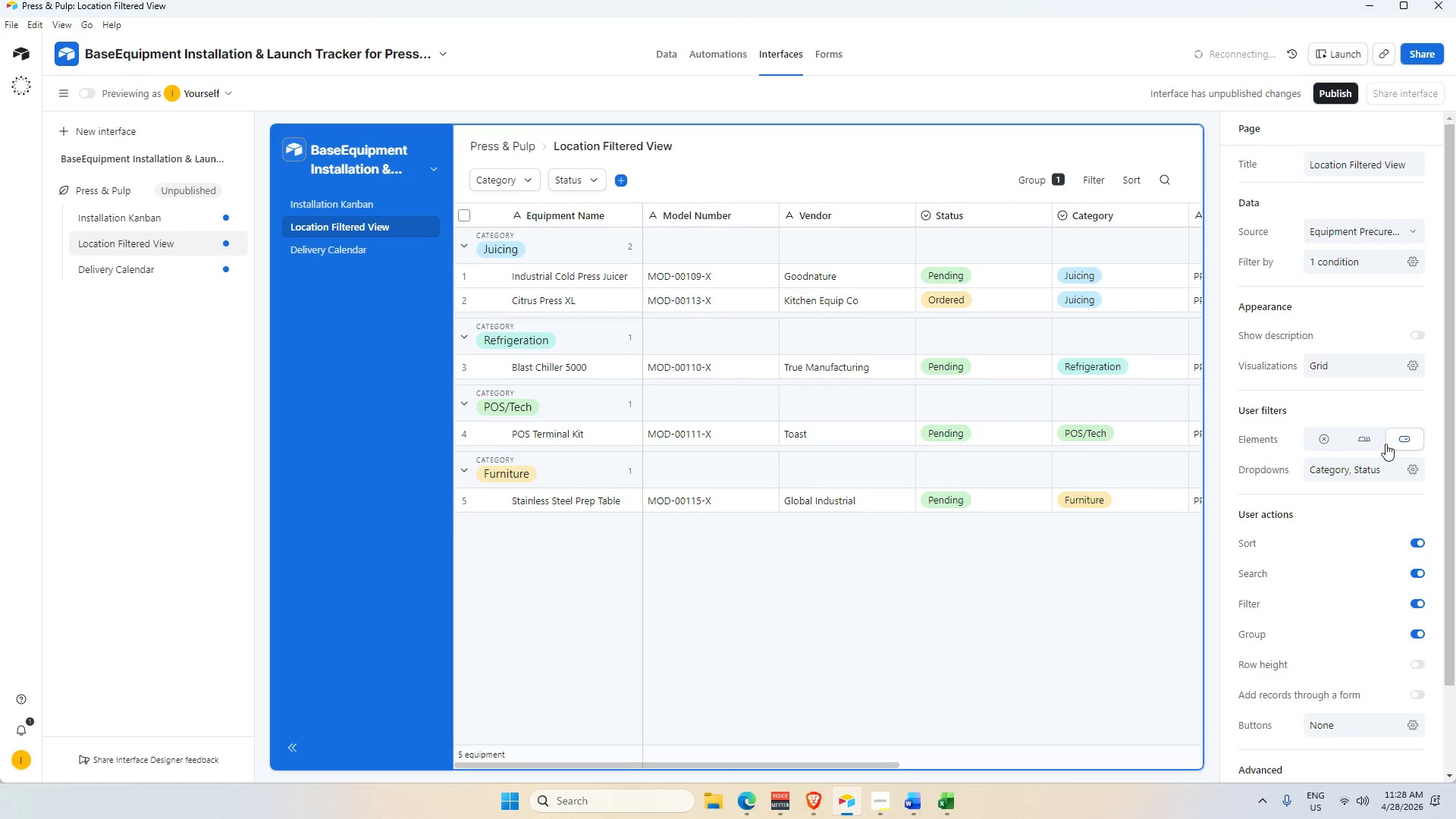 
left_click([1320, 437])
 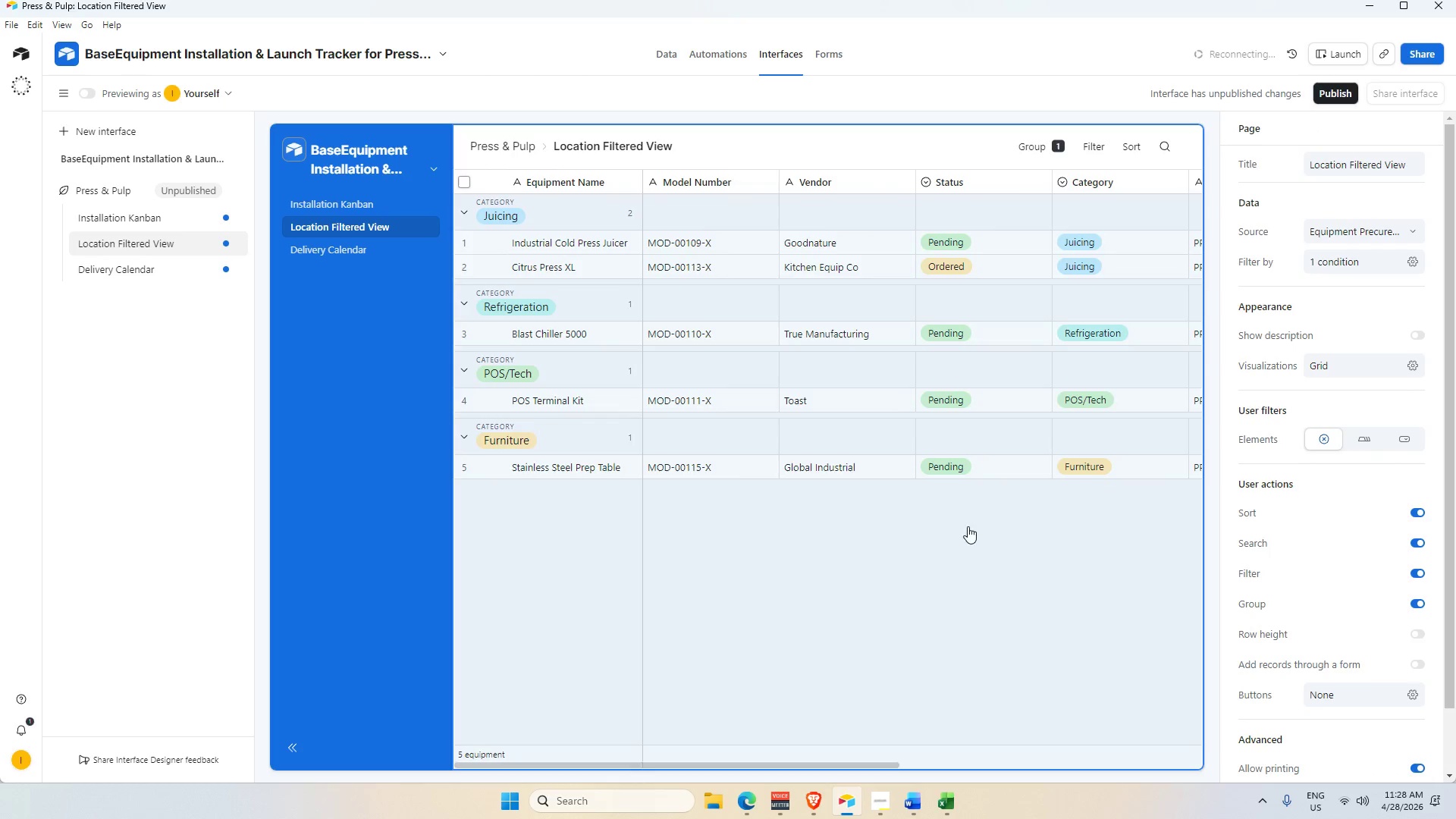 
left_click([753, 588])
 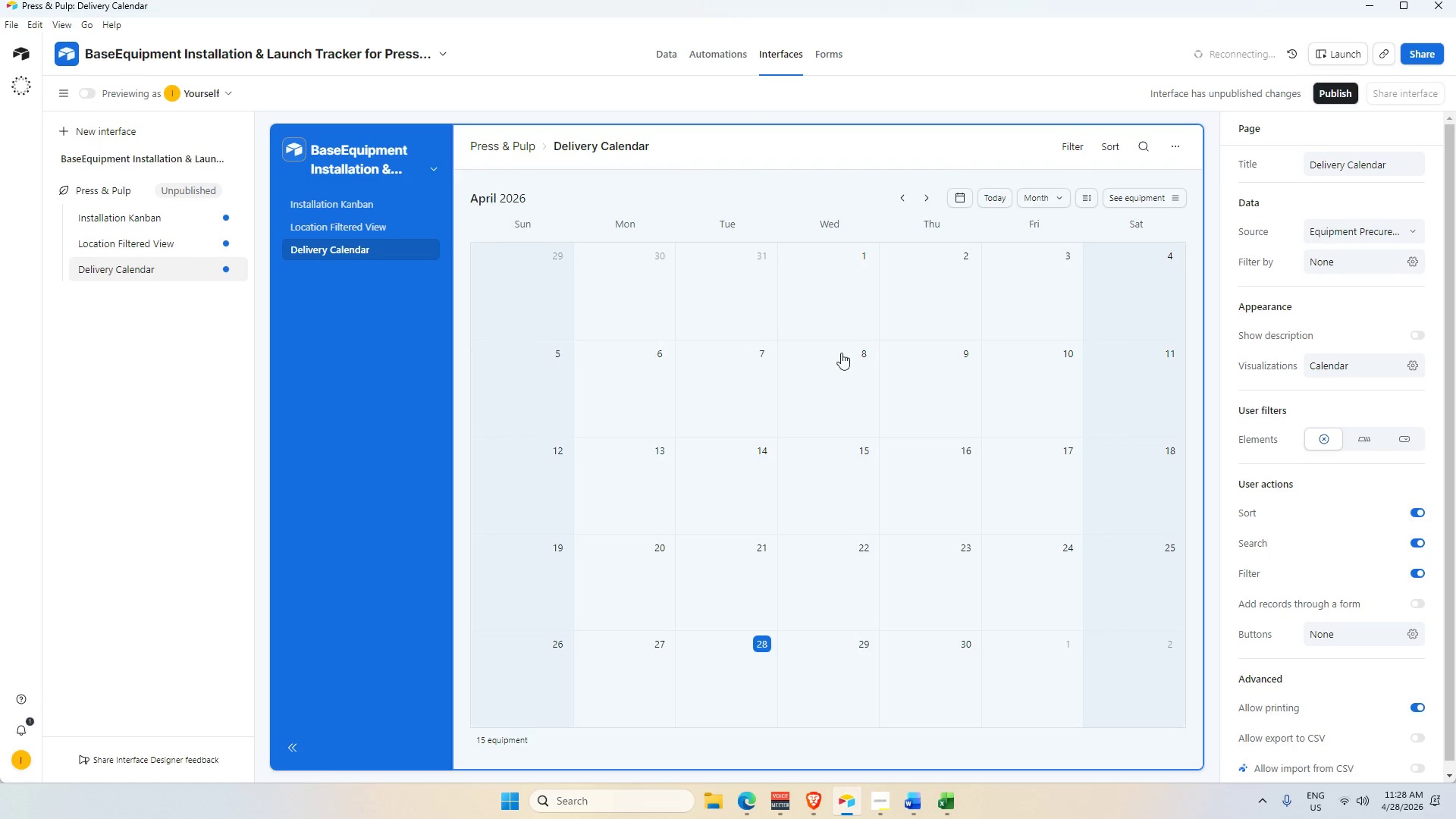 
scroll: coordinate [781, 656], scroll_direction: down, amount: 4.0
 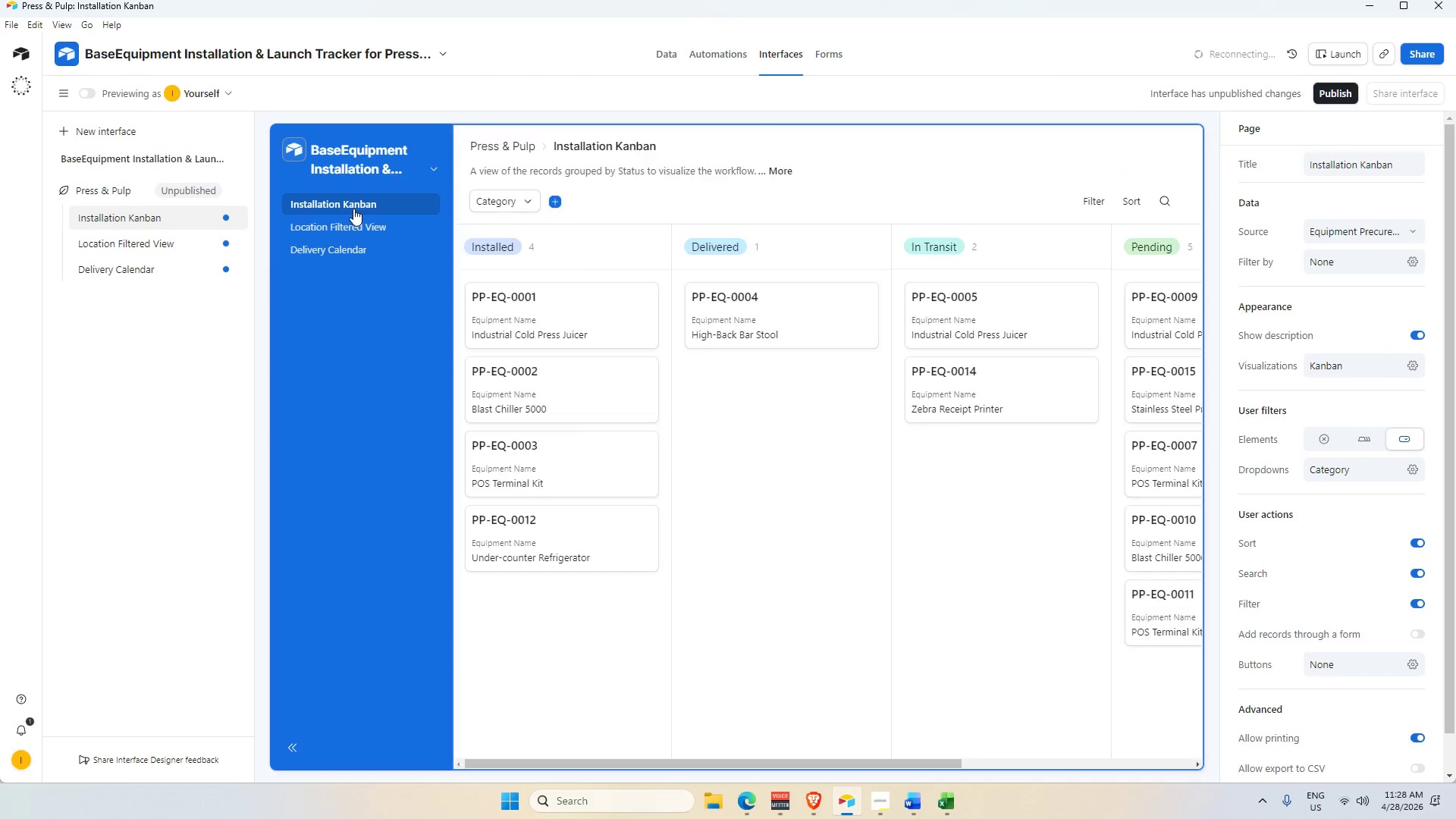 
left_click([938, 509])
 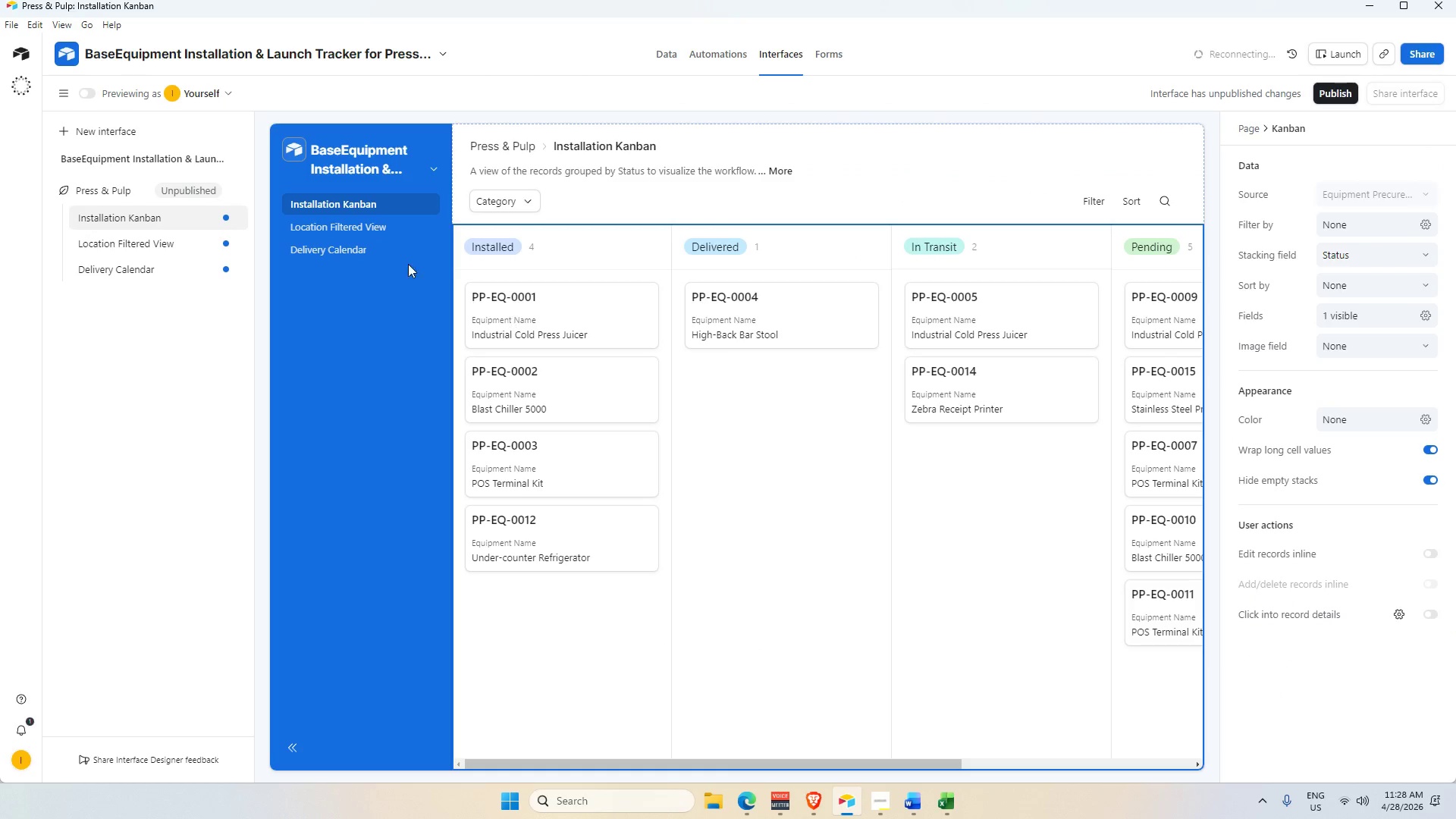 
left_click([366, 249])
 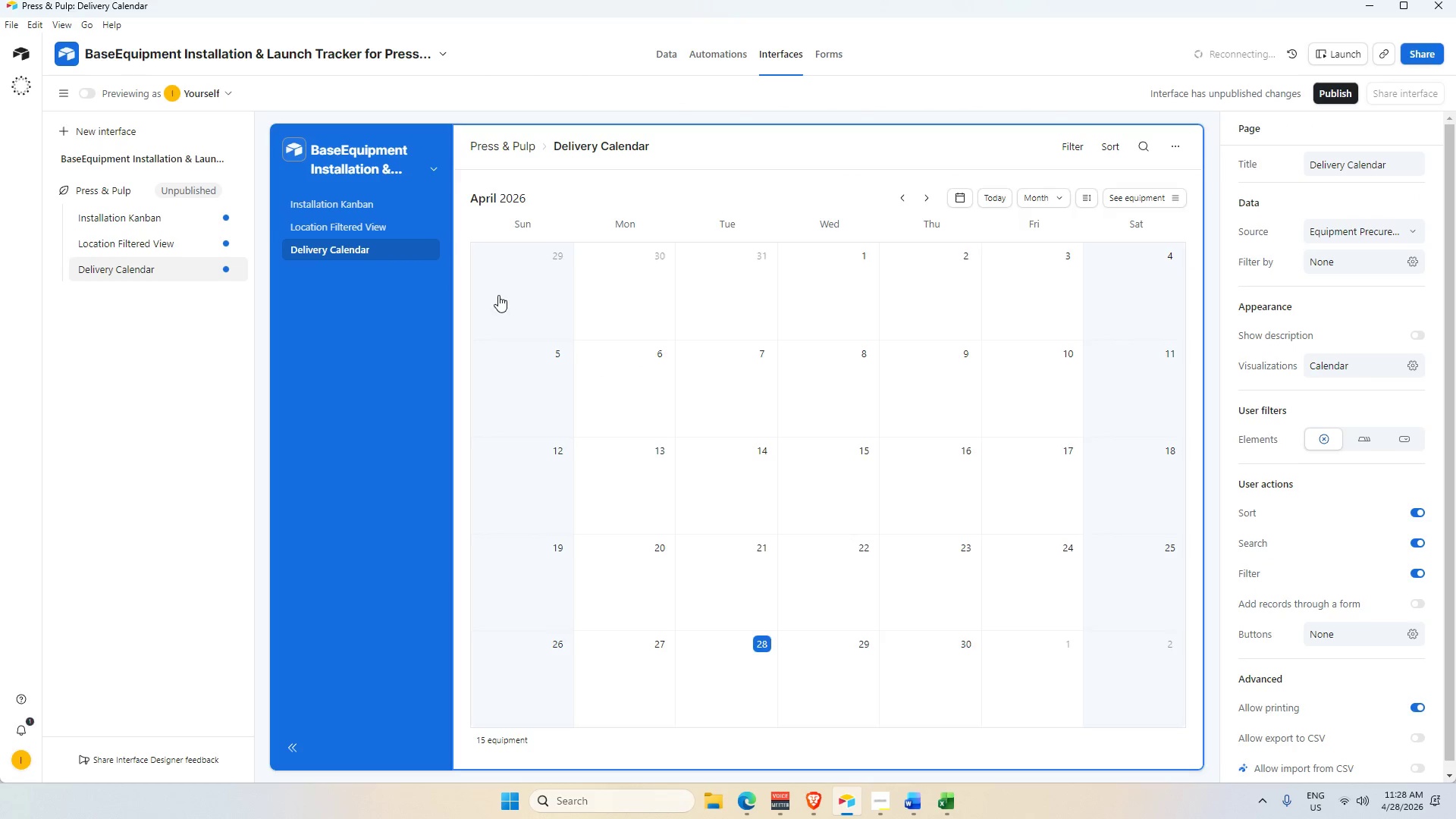 
left_click([746, 340])
 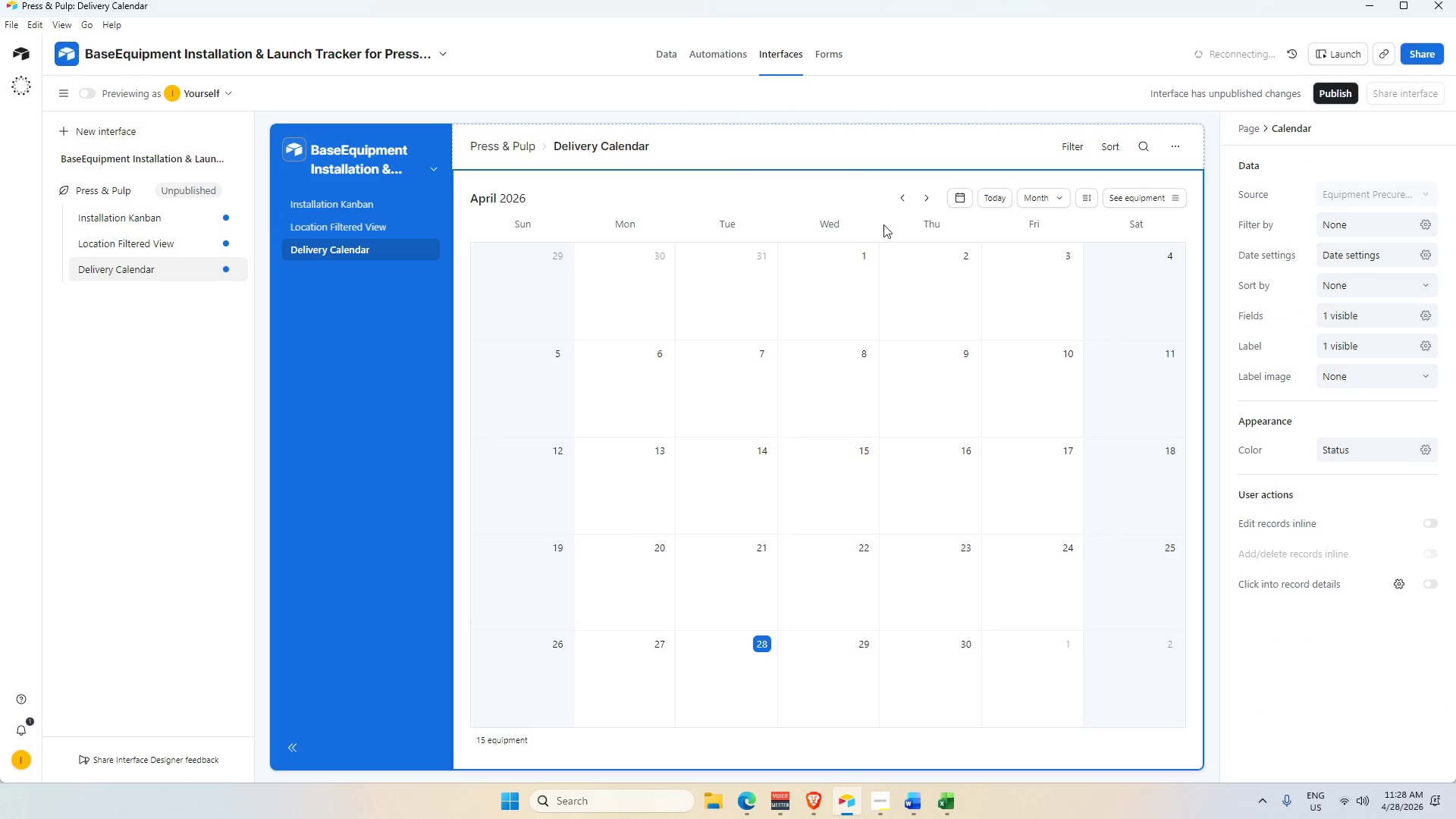 
left_click([845, 144])
 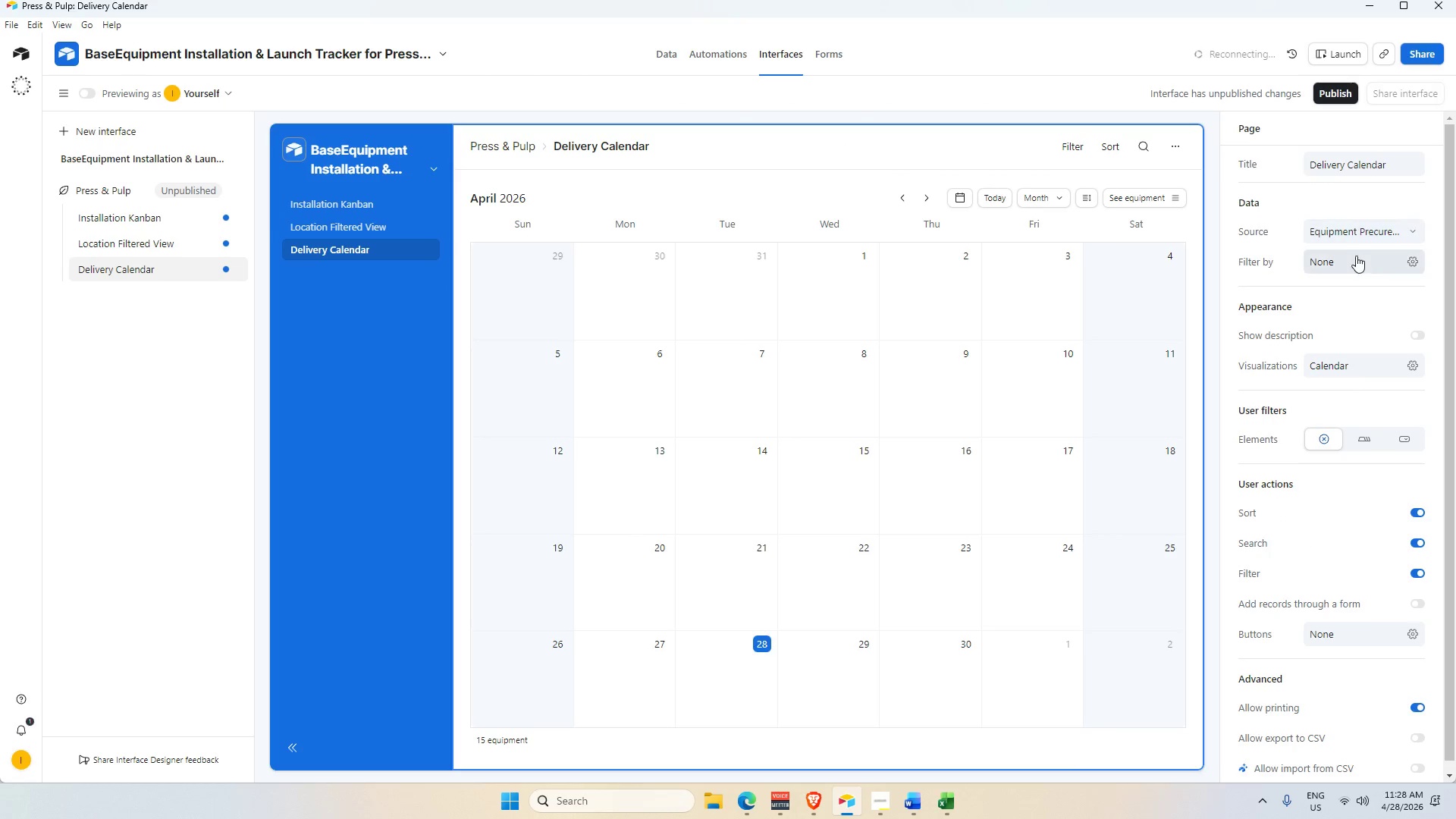 
left_click([1351, 262])
 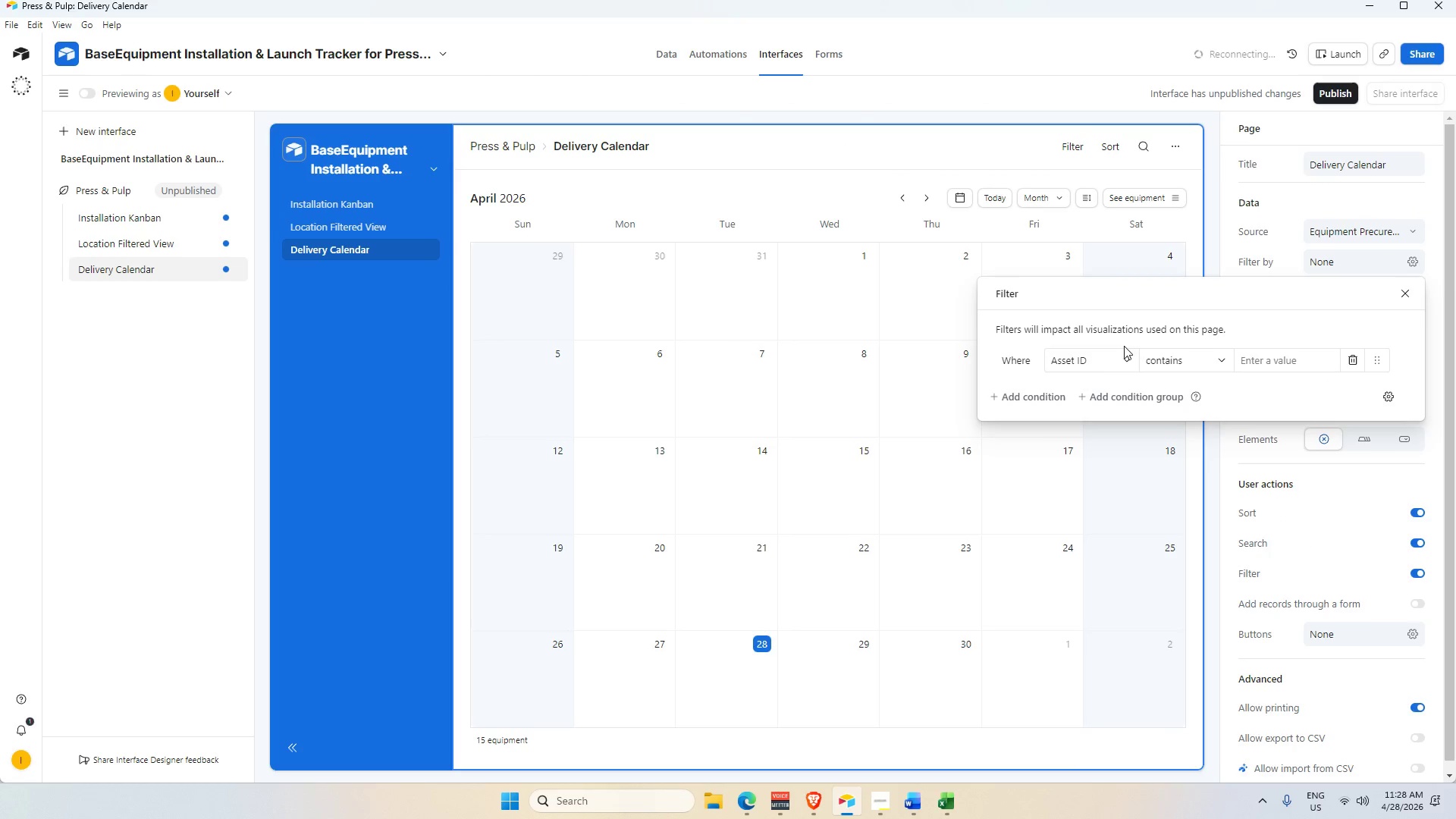 
left_click([1127, 369])
 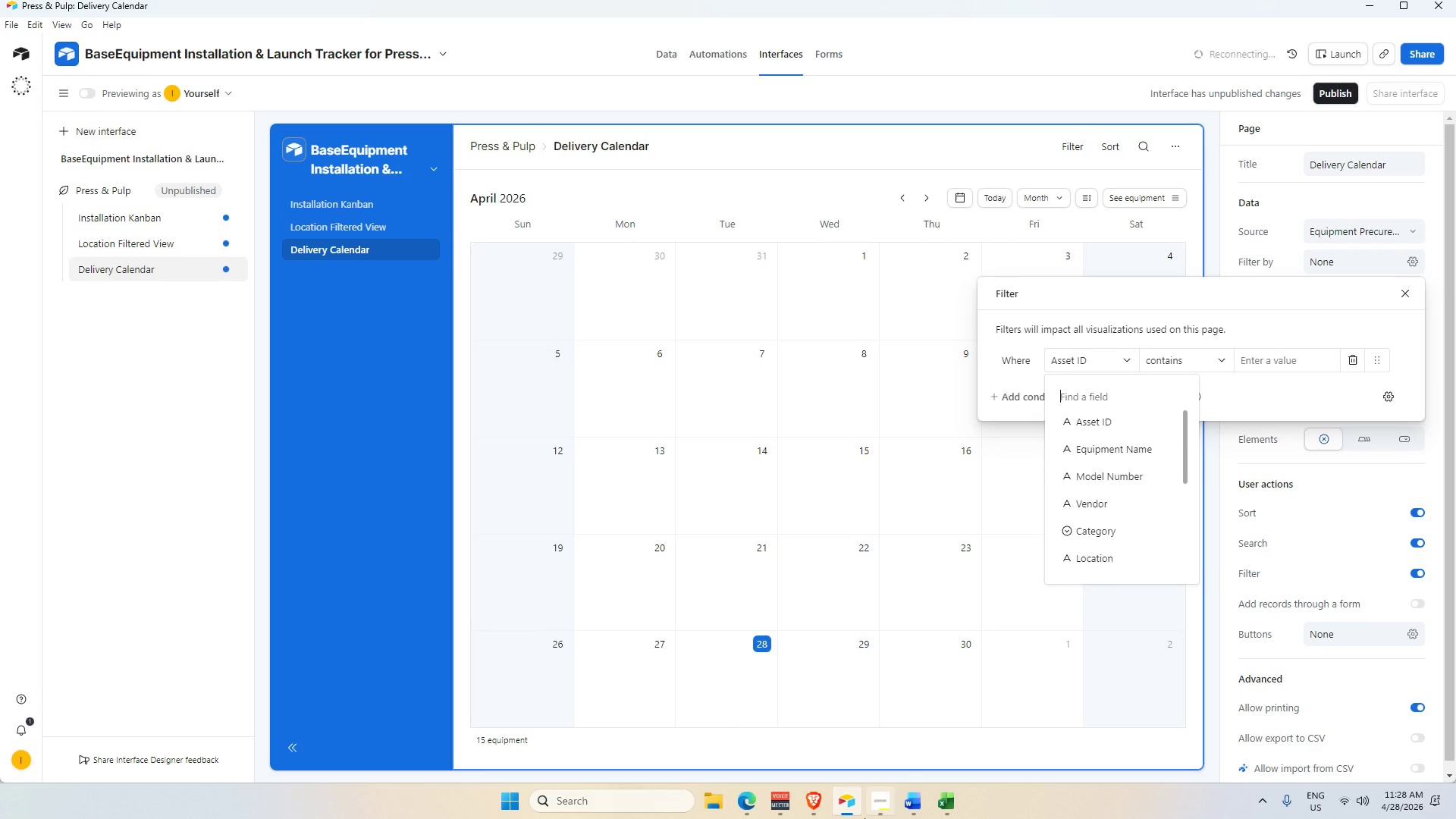 
left_click([898, 811])
 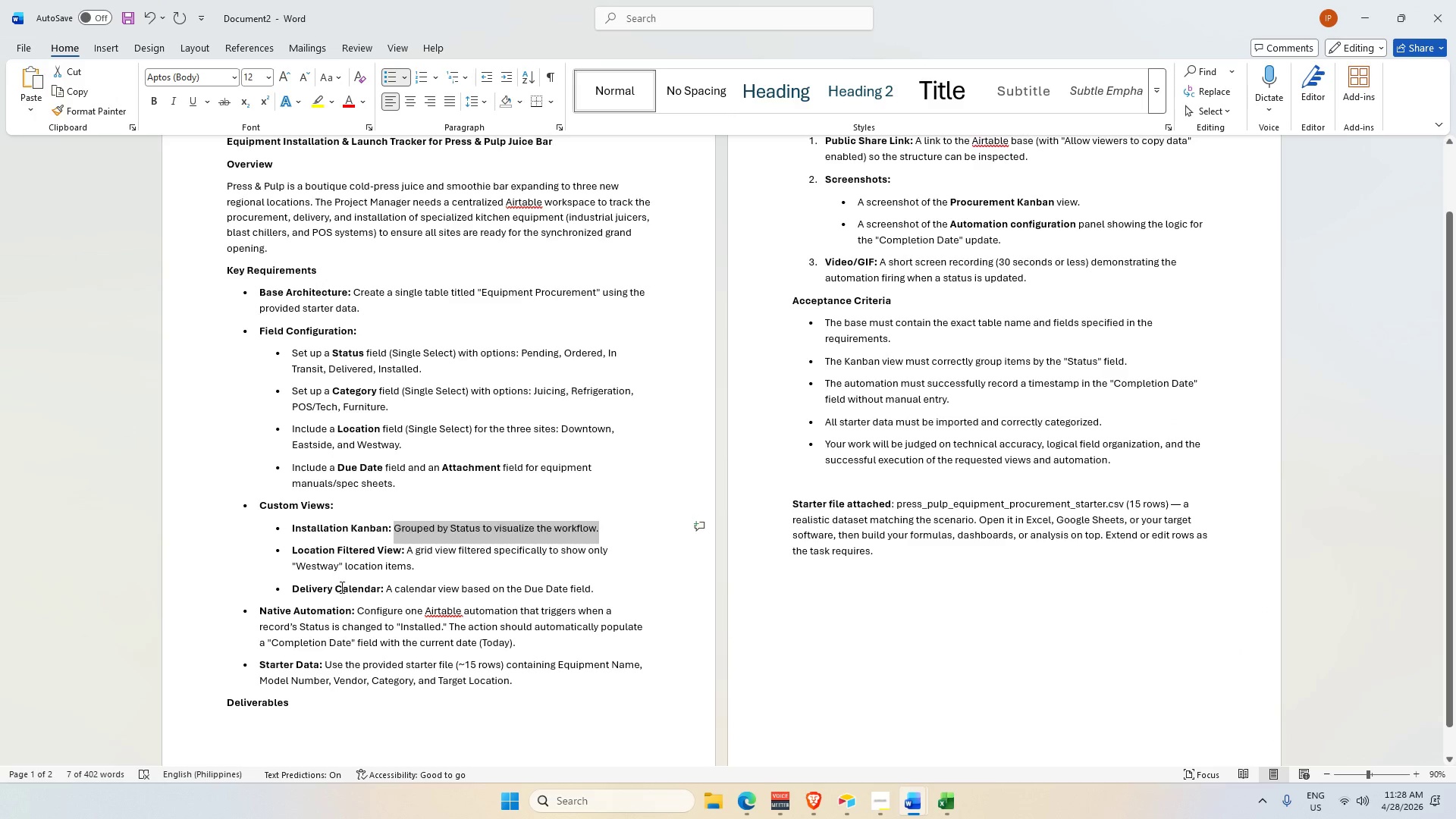 
left_click_drag(start_coordinate=[387, 592], to_coordinate=[626, 592])
 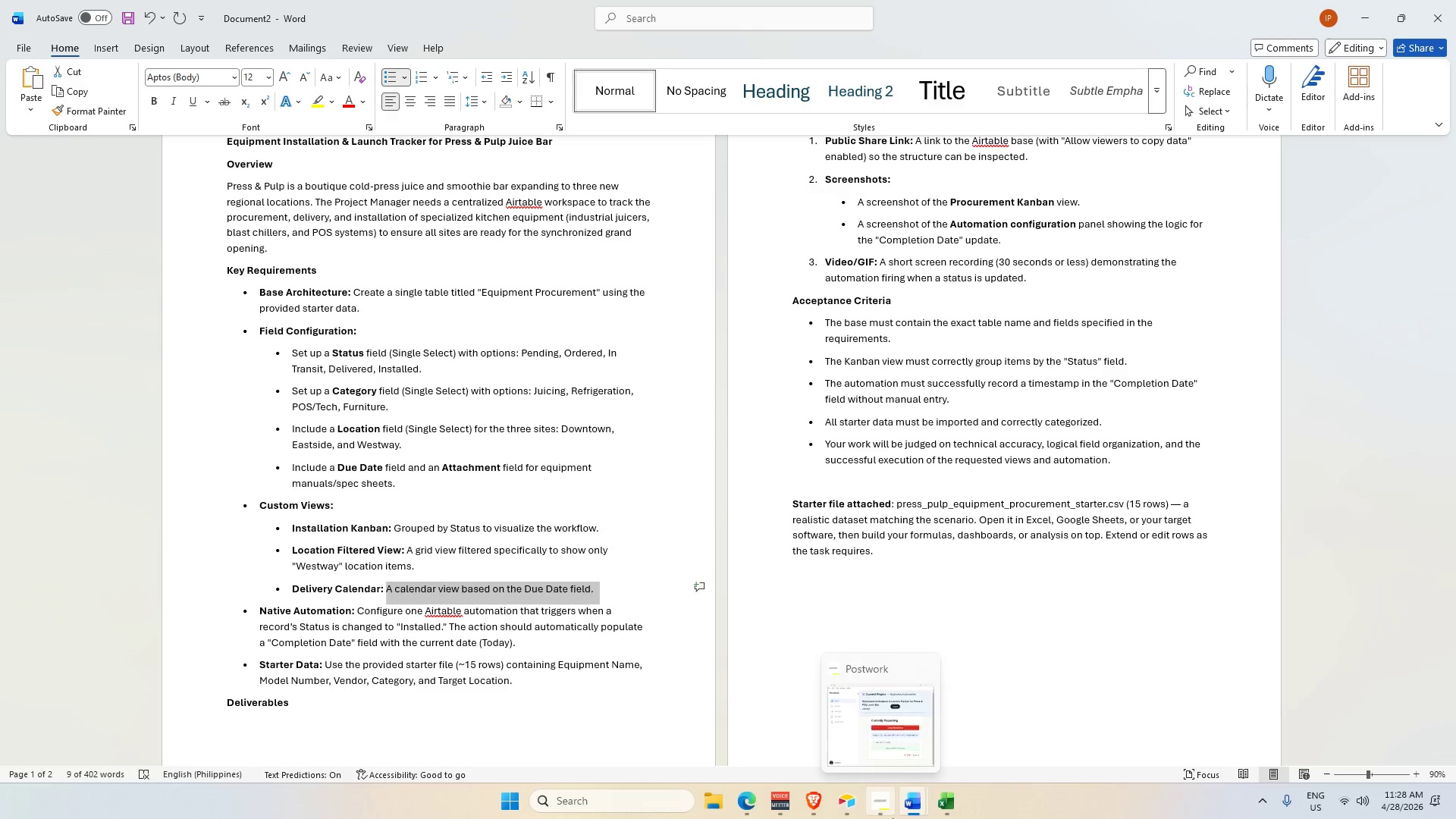 
wait(12.42)
 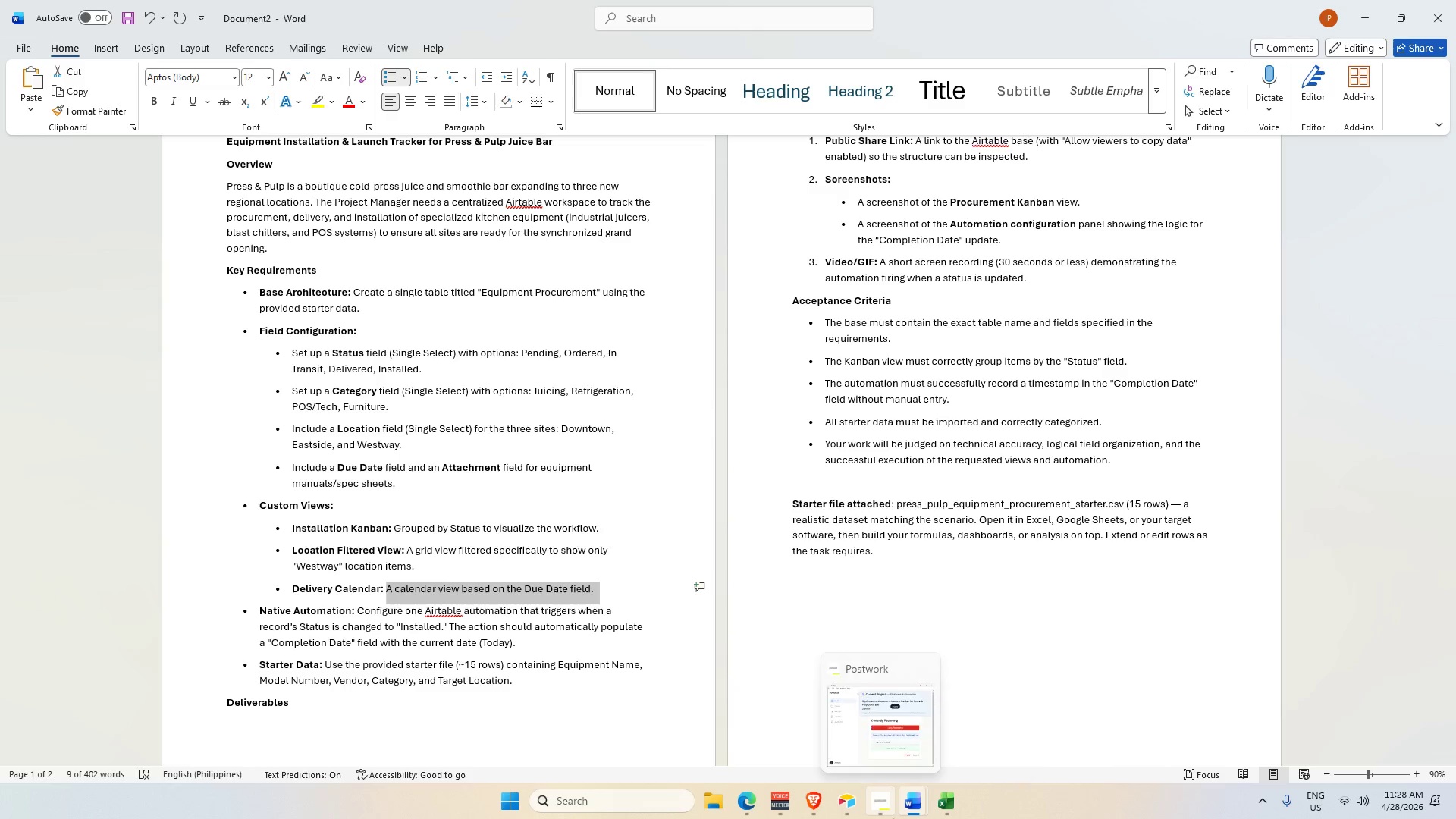 
left_click([847, 721])
 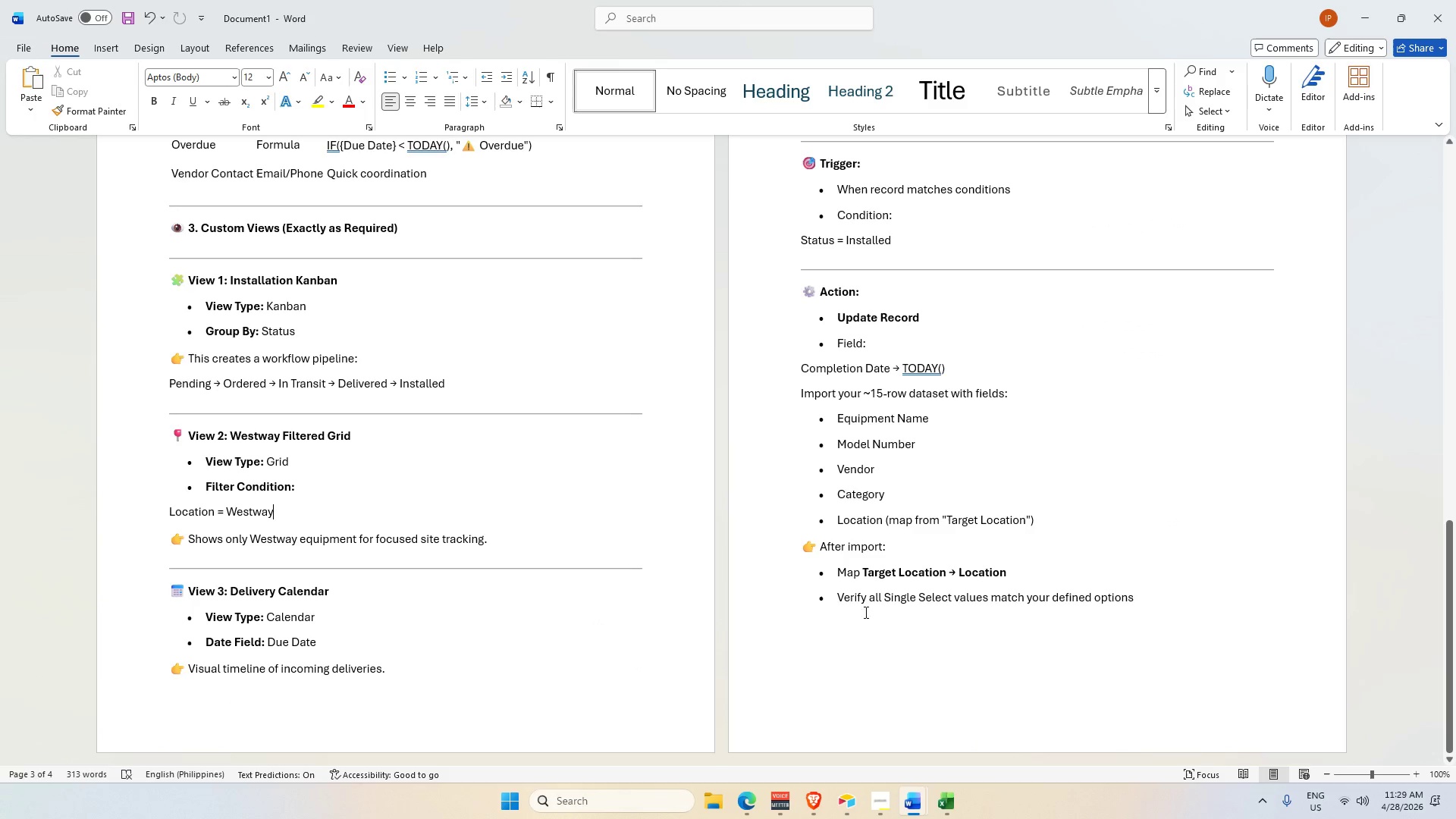 
scroll: coordinate [1006, 616], scroll_direction: none, amount: 0.0
 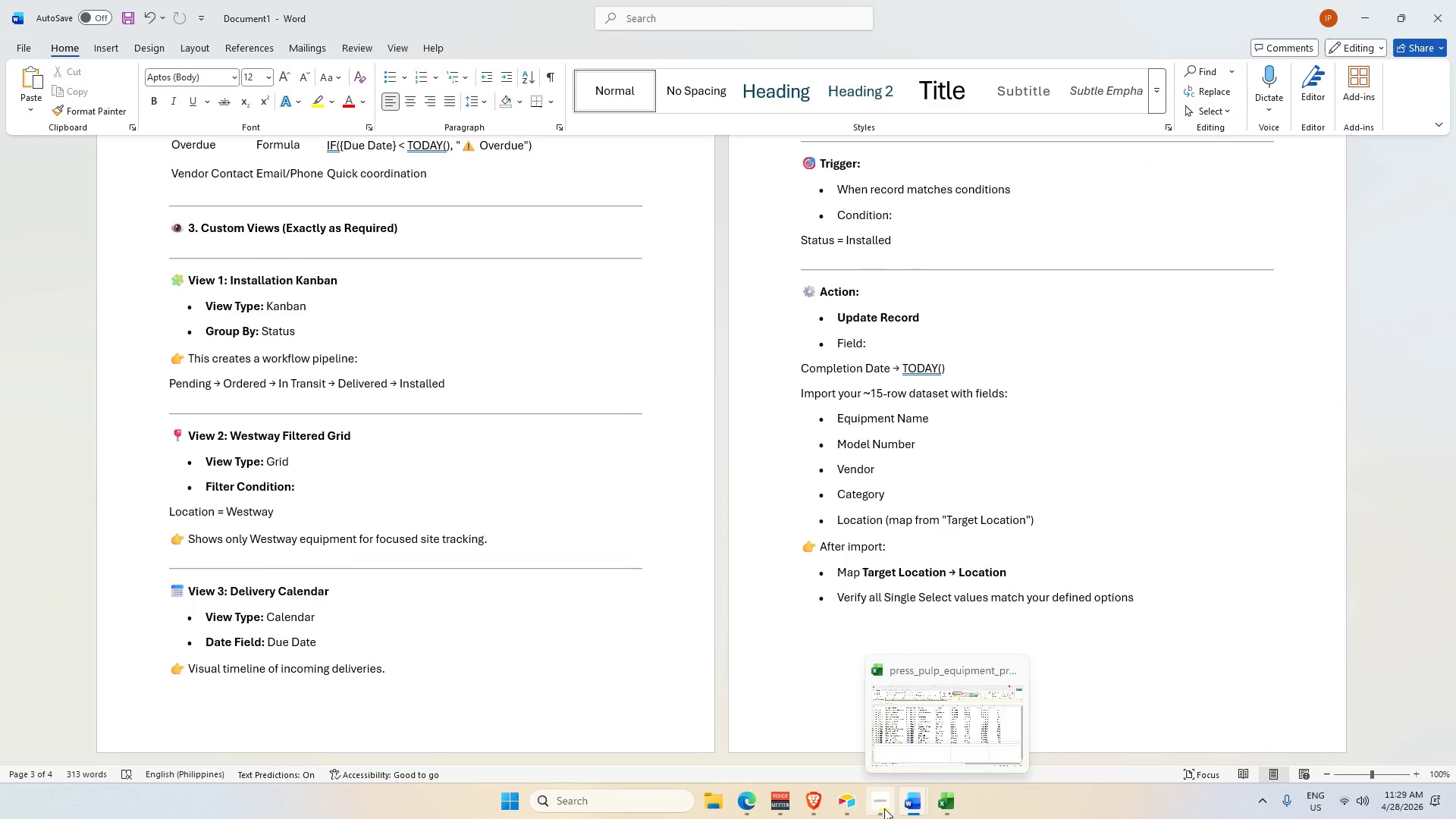 
left_click([884, 808])